 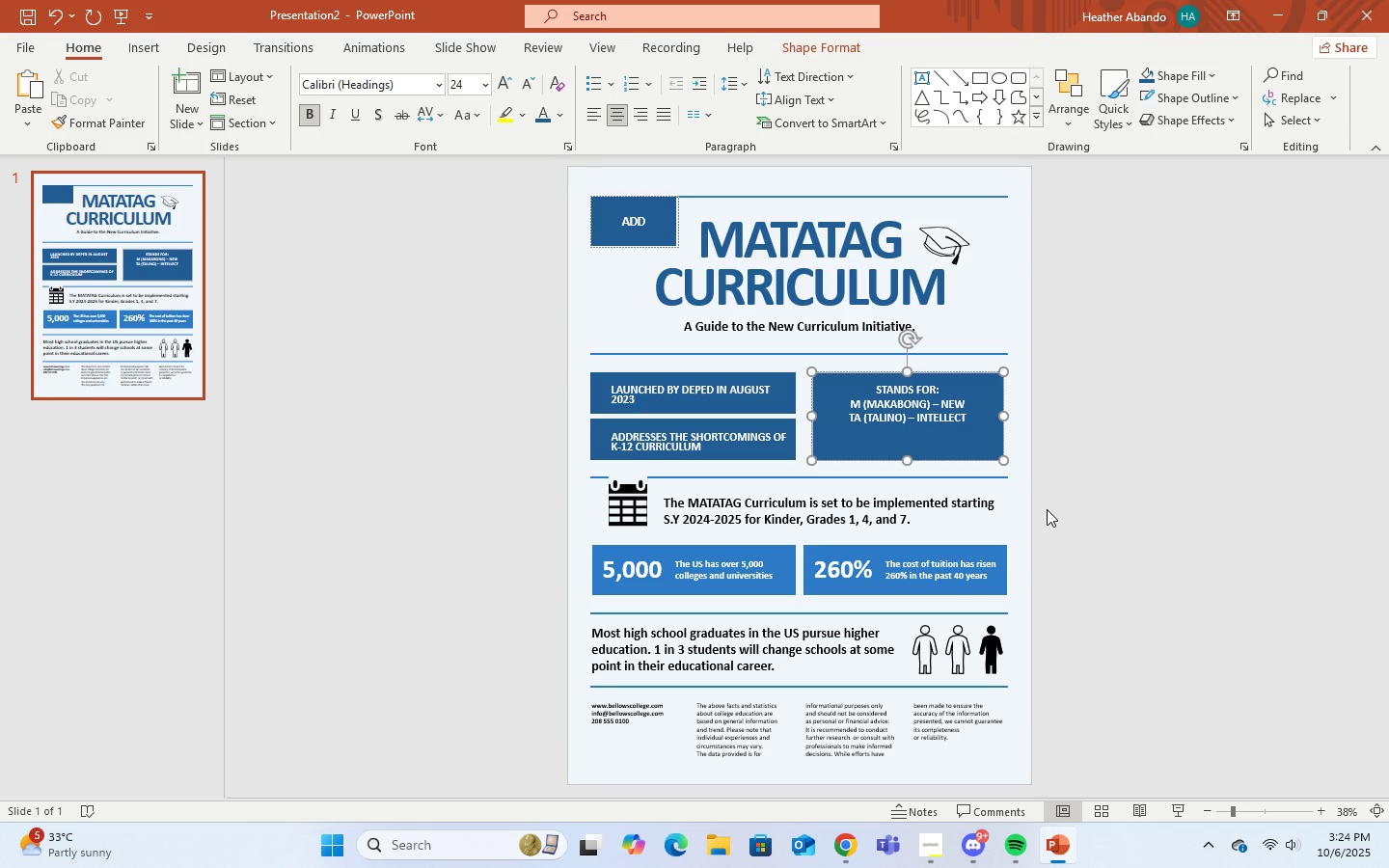 
left_click([846, 844])
 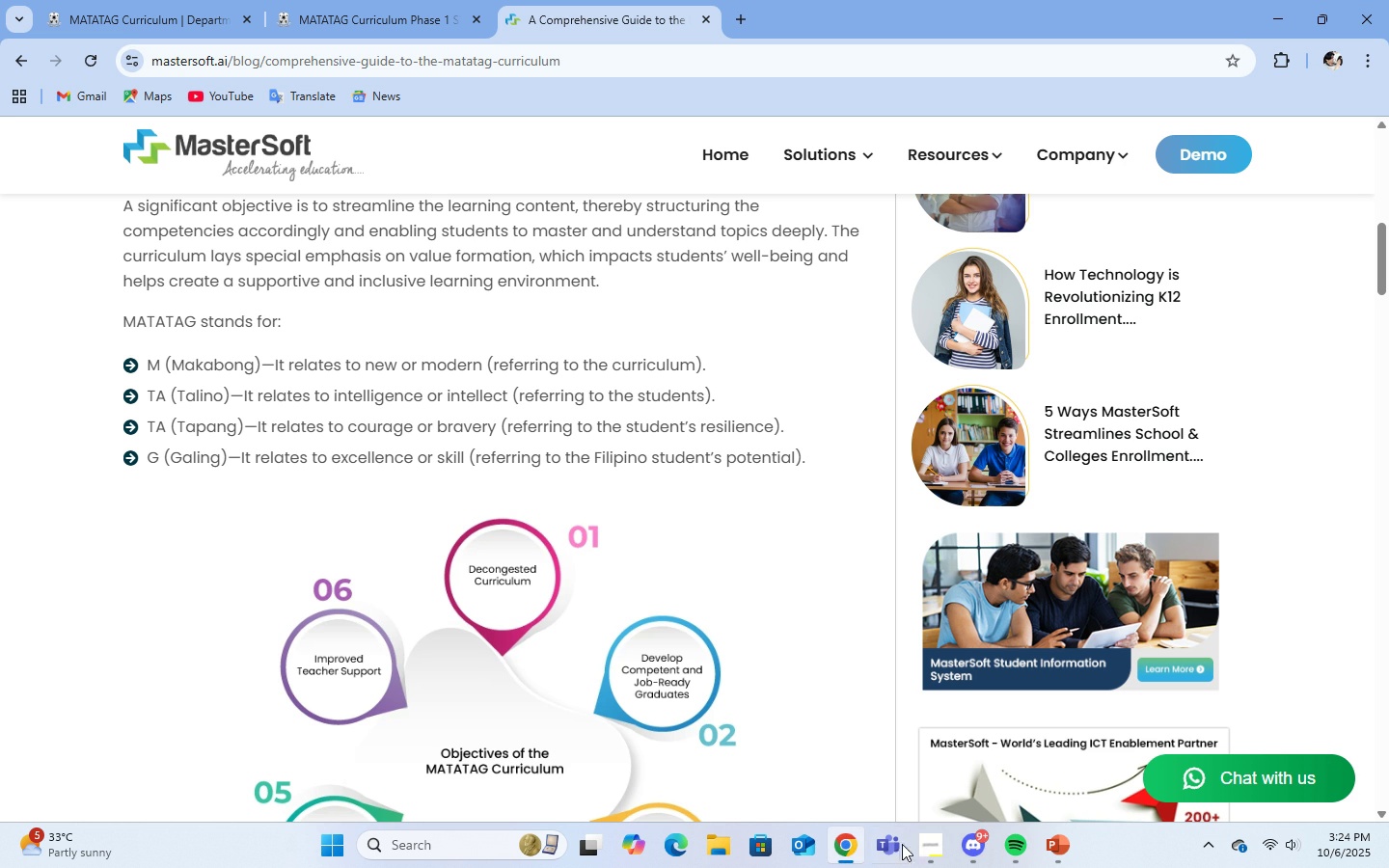 
left_click([1049, 847])
 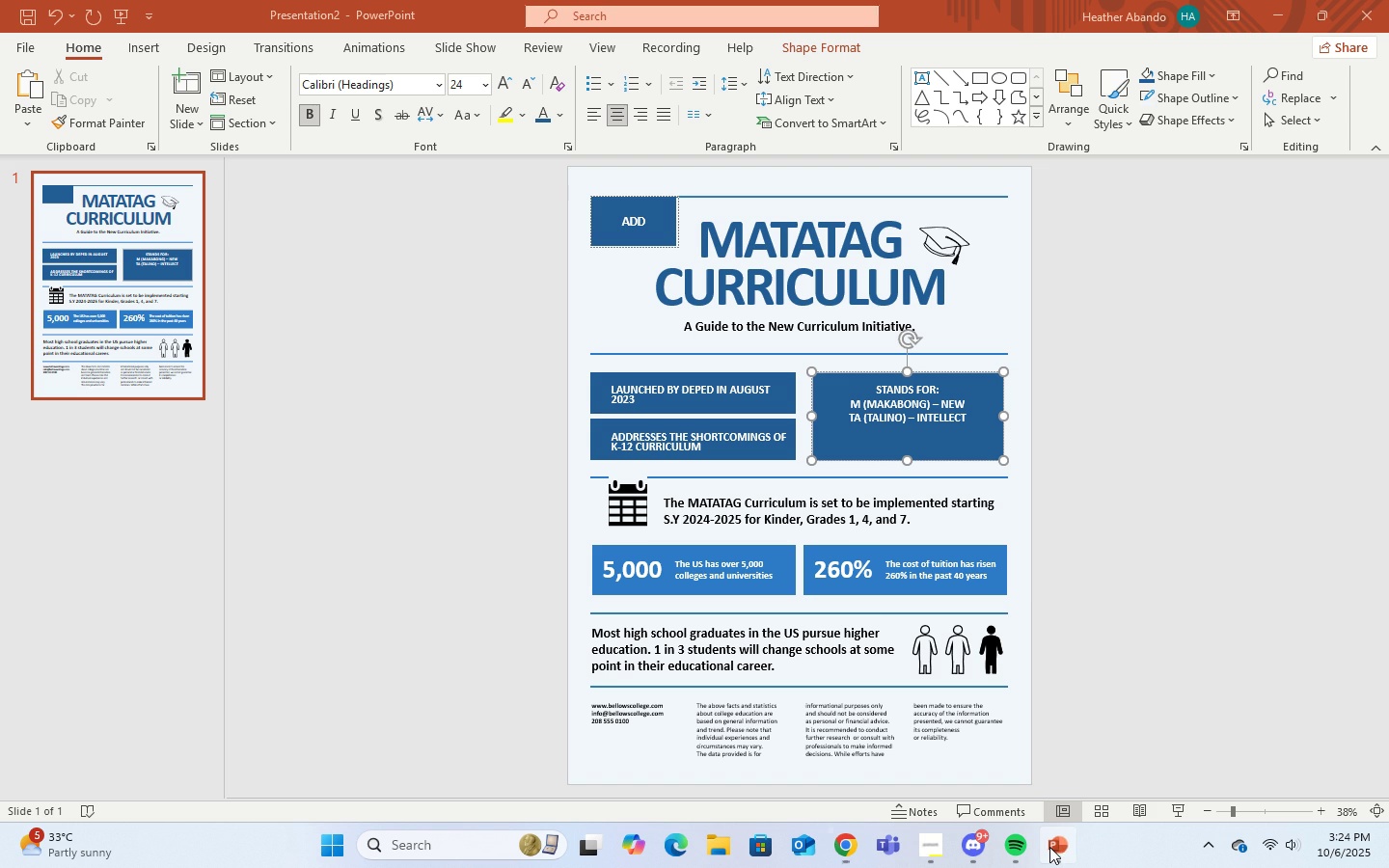 
middle_click([1049, 847])
 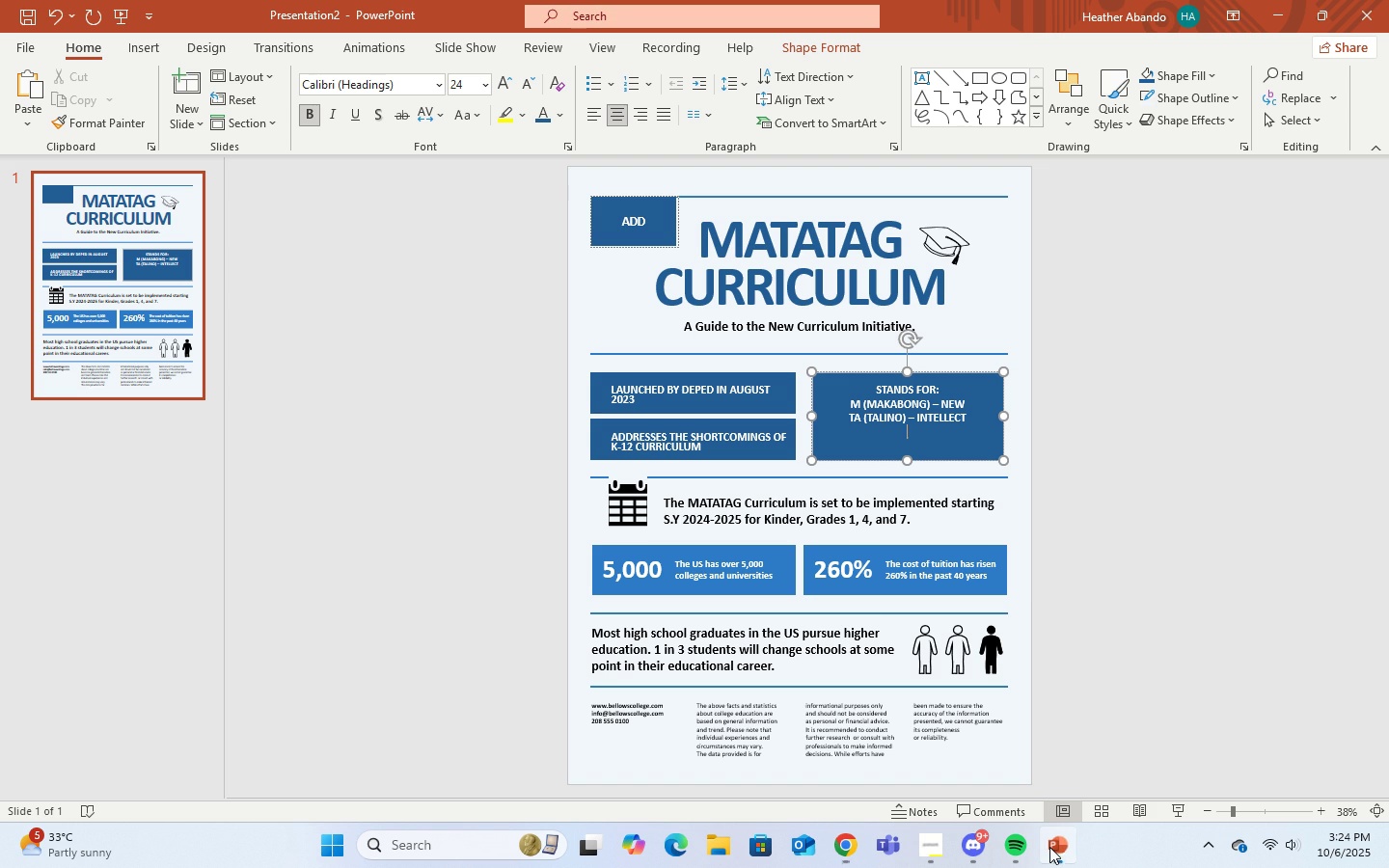 
left_click([1049, 847])
 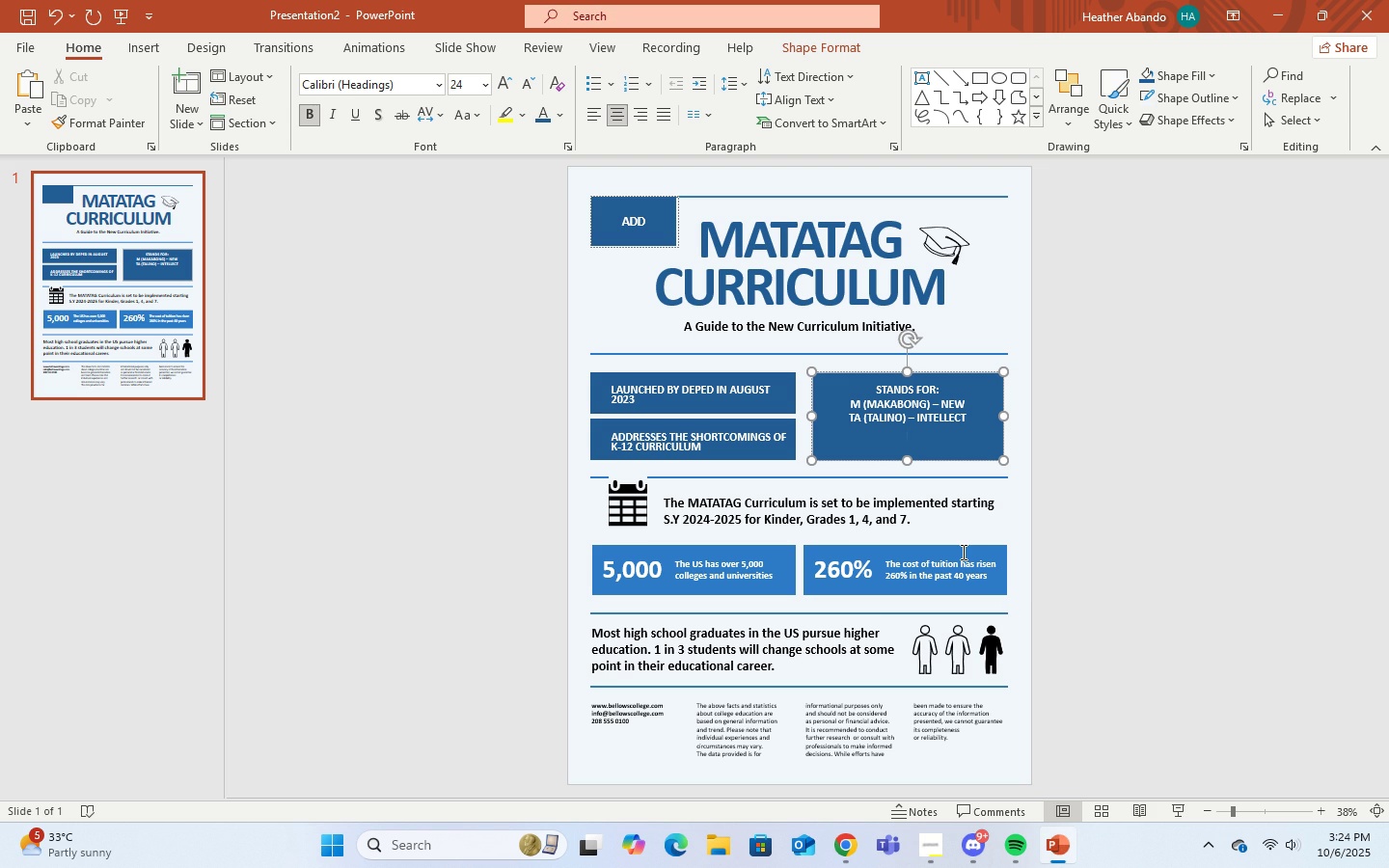 
type(TA ( TAPANG - )